 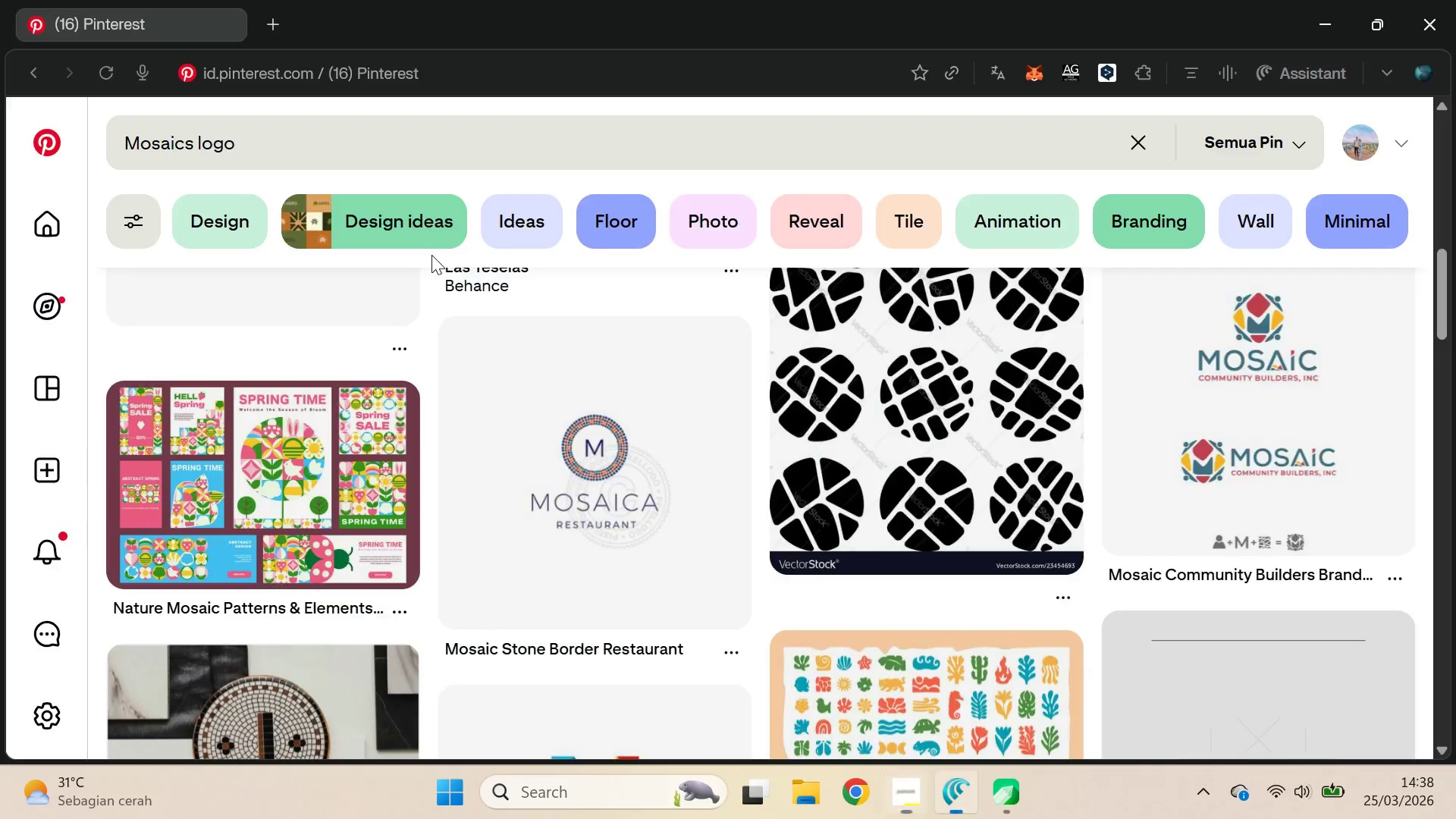 
key(Control+A)
 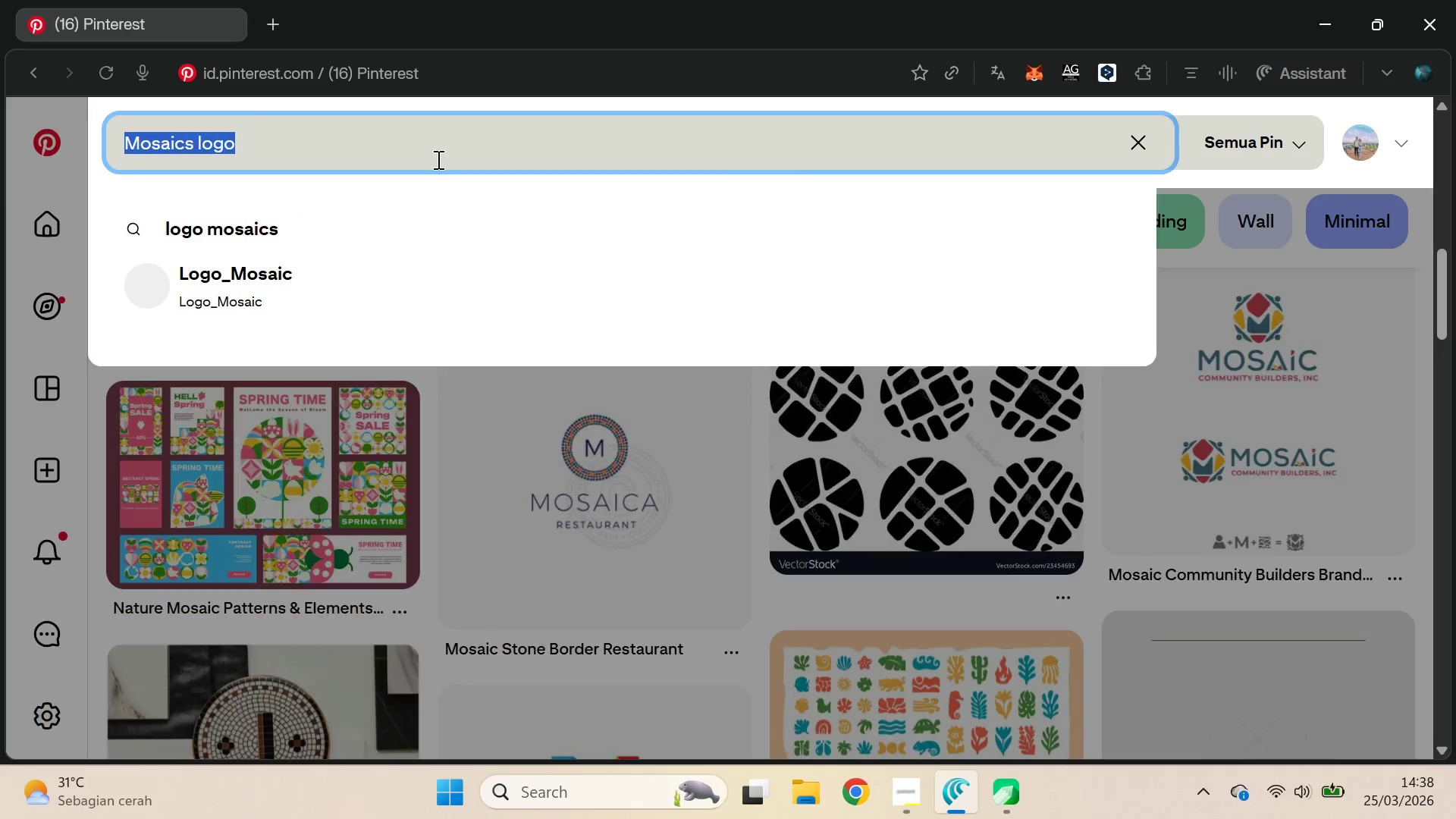 
key(Control+V)
 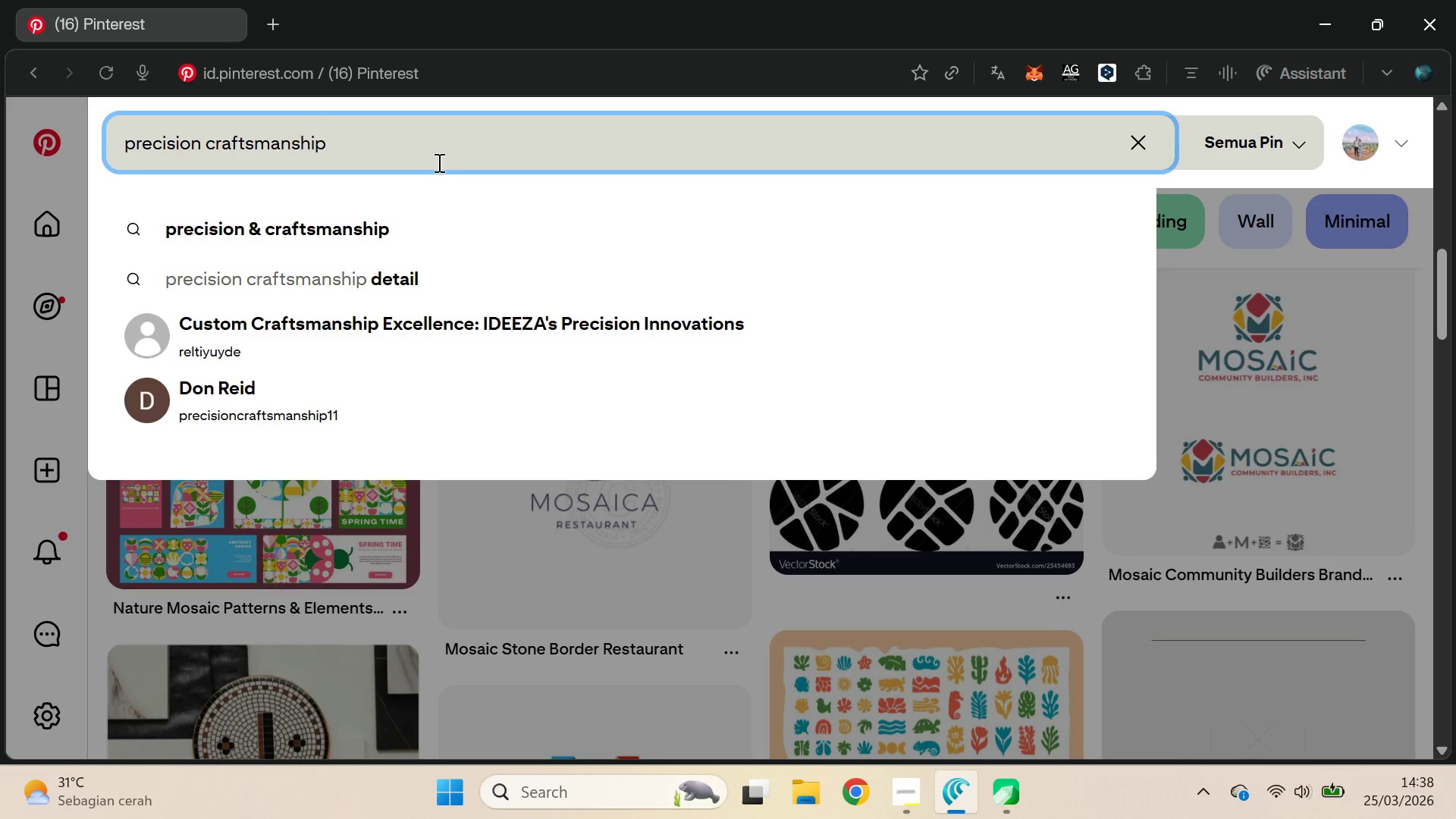 
wait(5.17)
 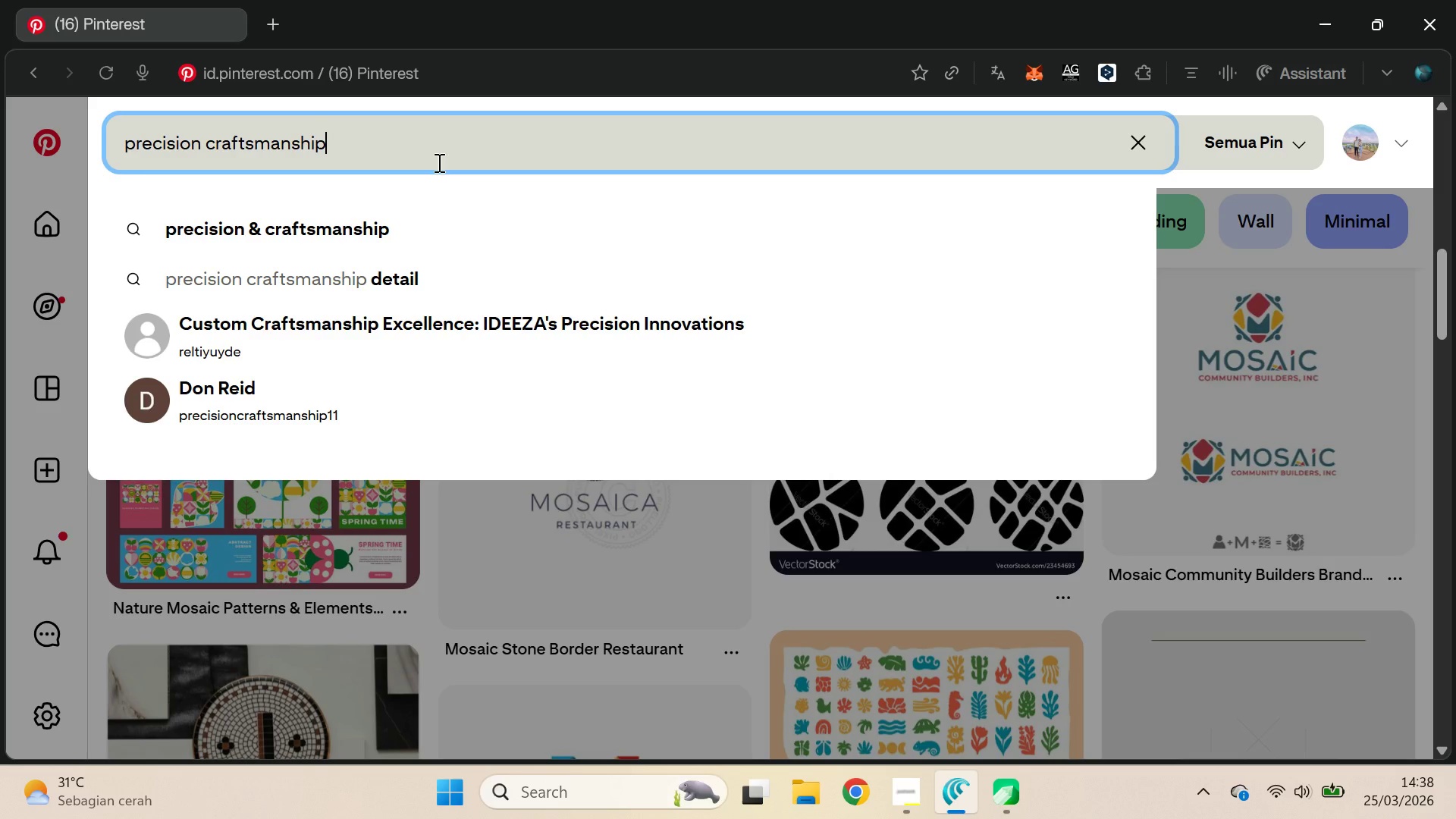 
key(Shift+ShiftRight)
 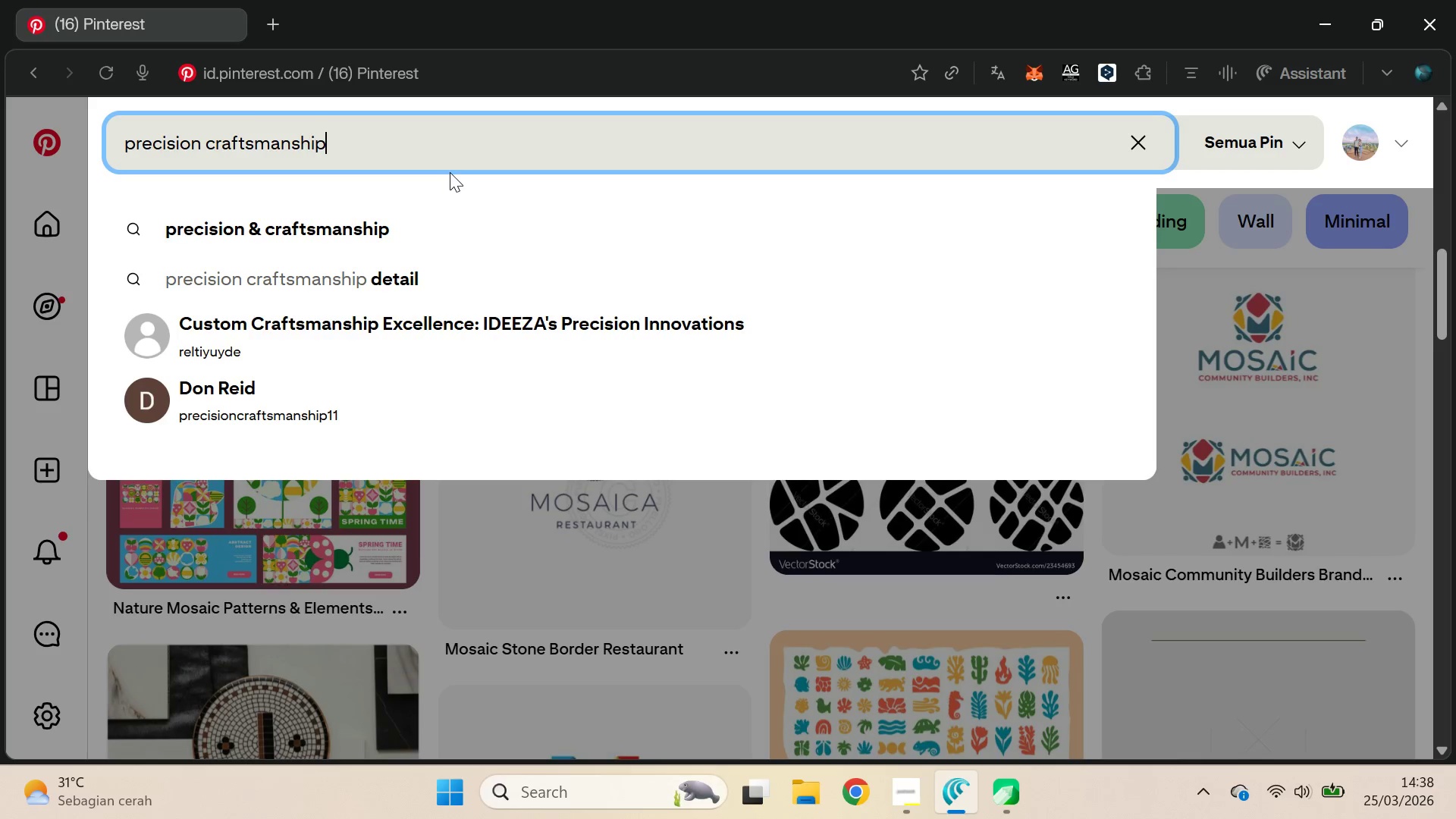 
key(Enter)